 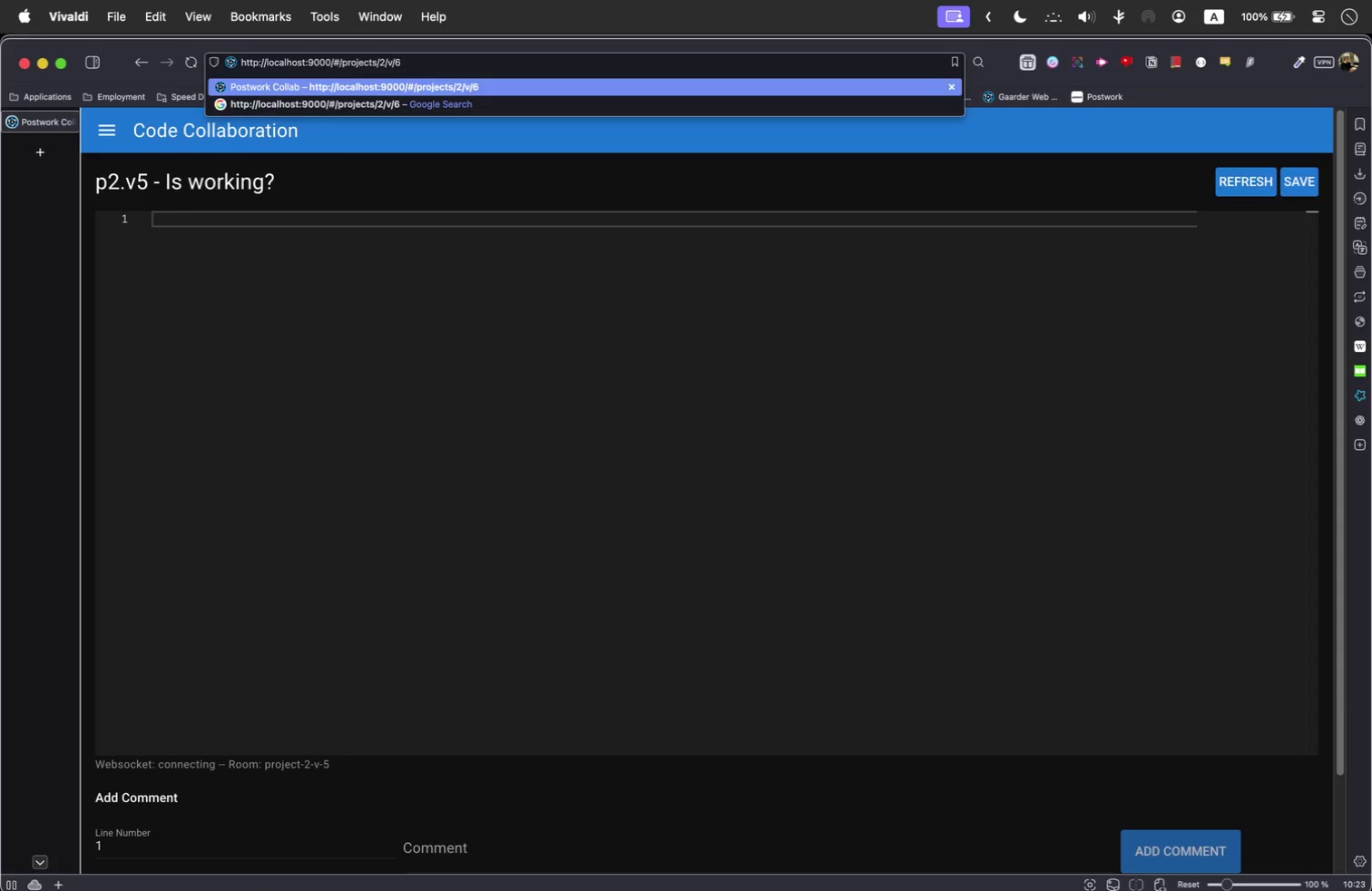 
key(Enter)
 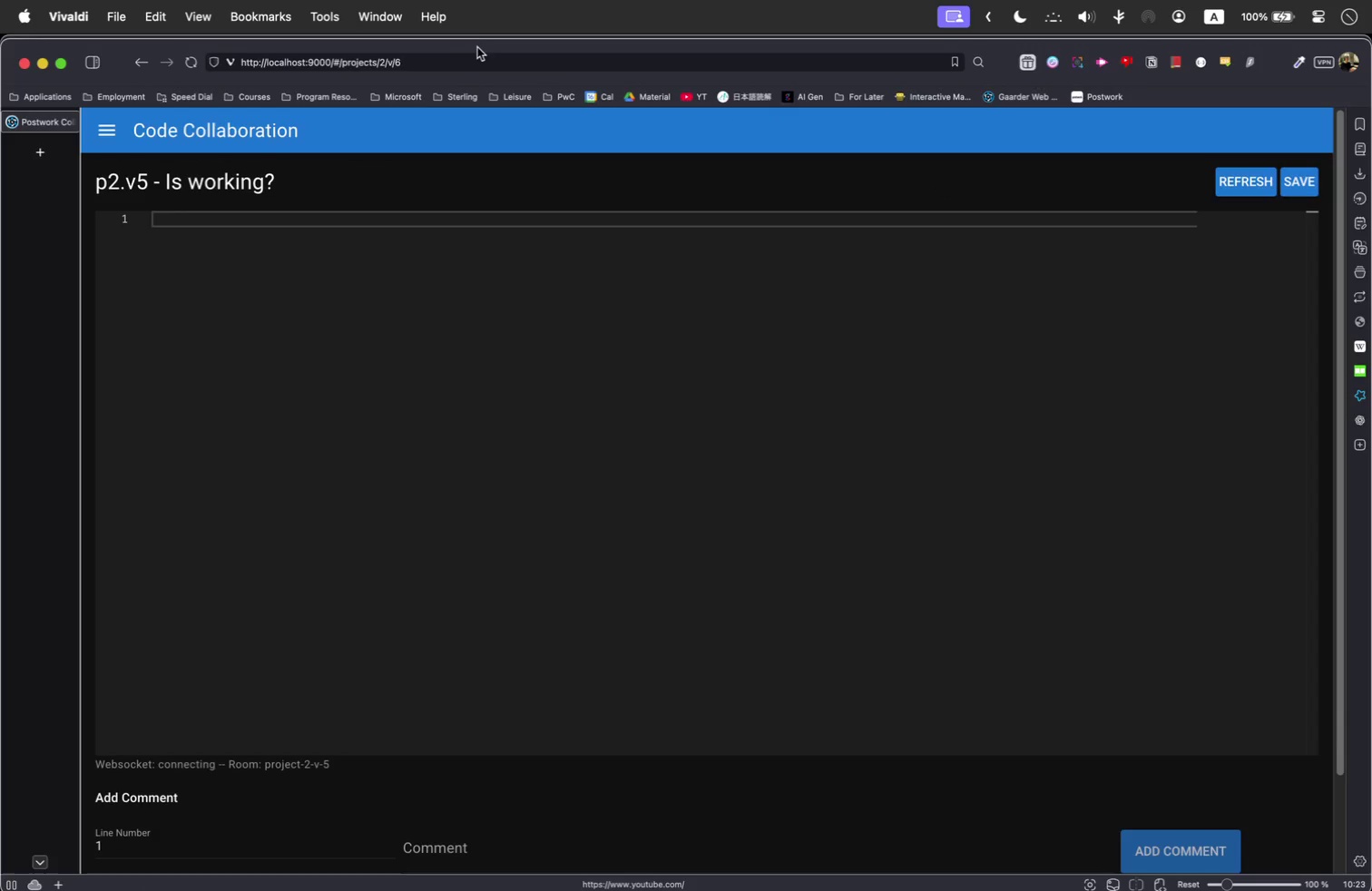 
left_click([480, 57])
 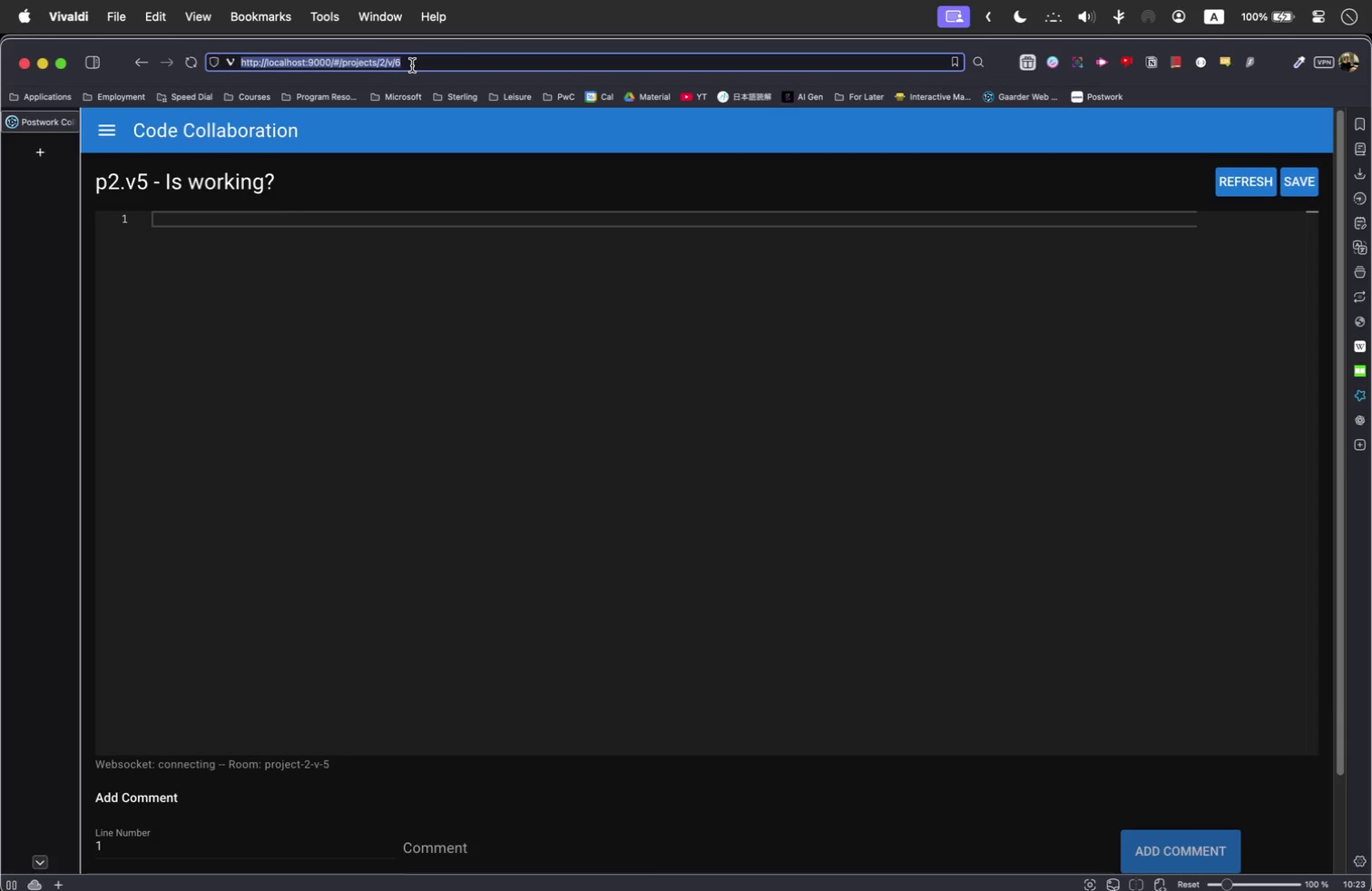 
double_click([400, 63])
 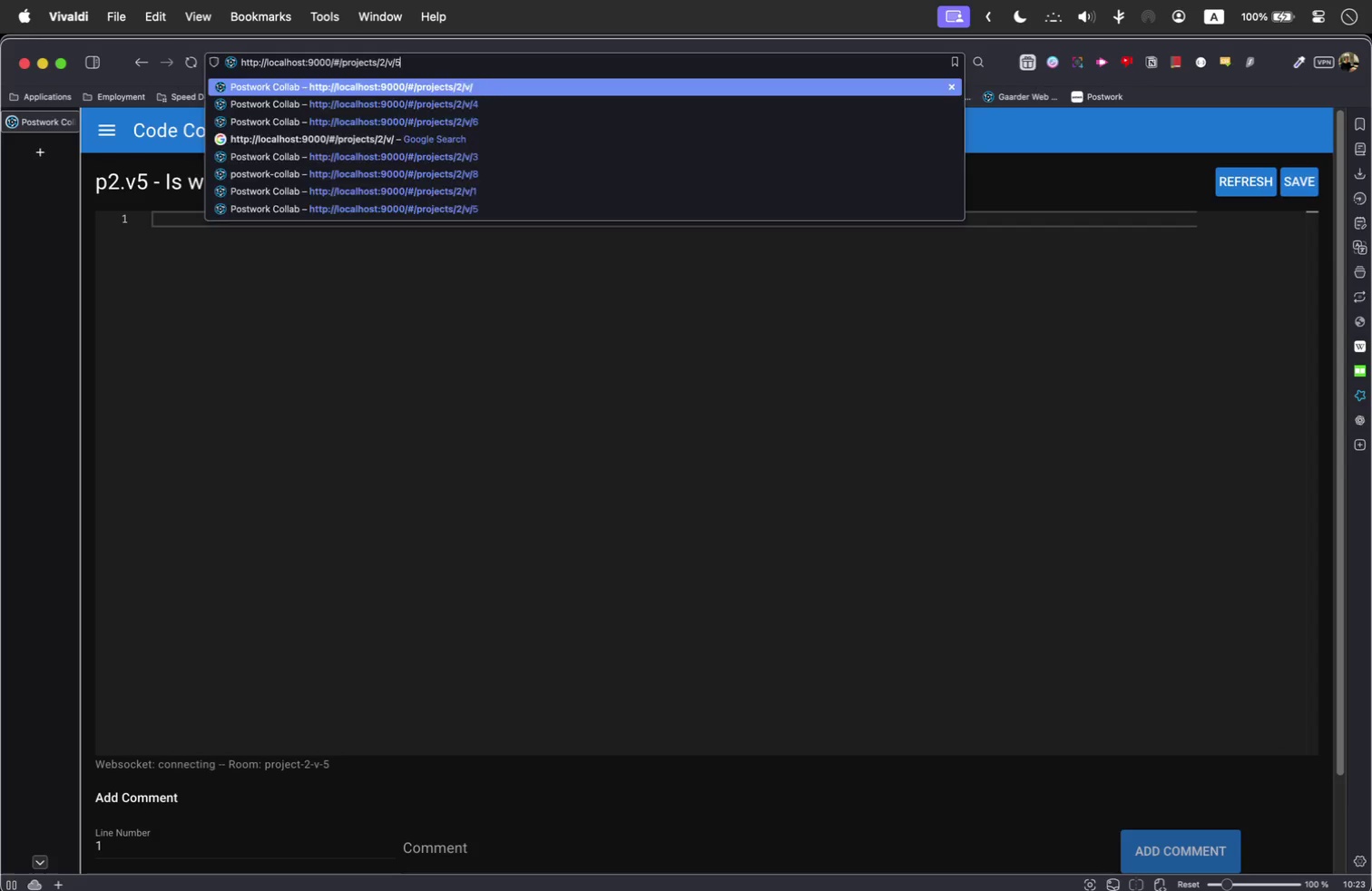 
key(Backspace)
 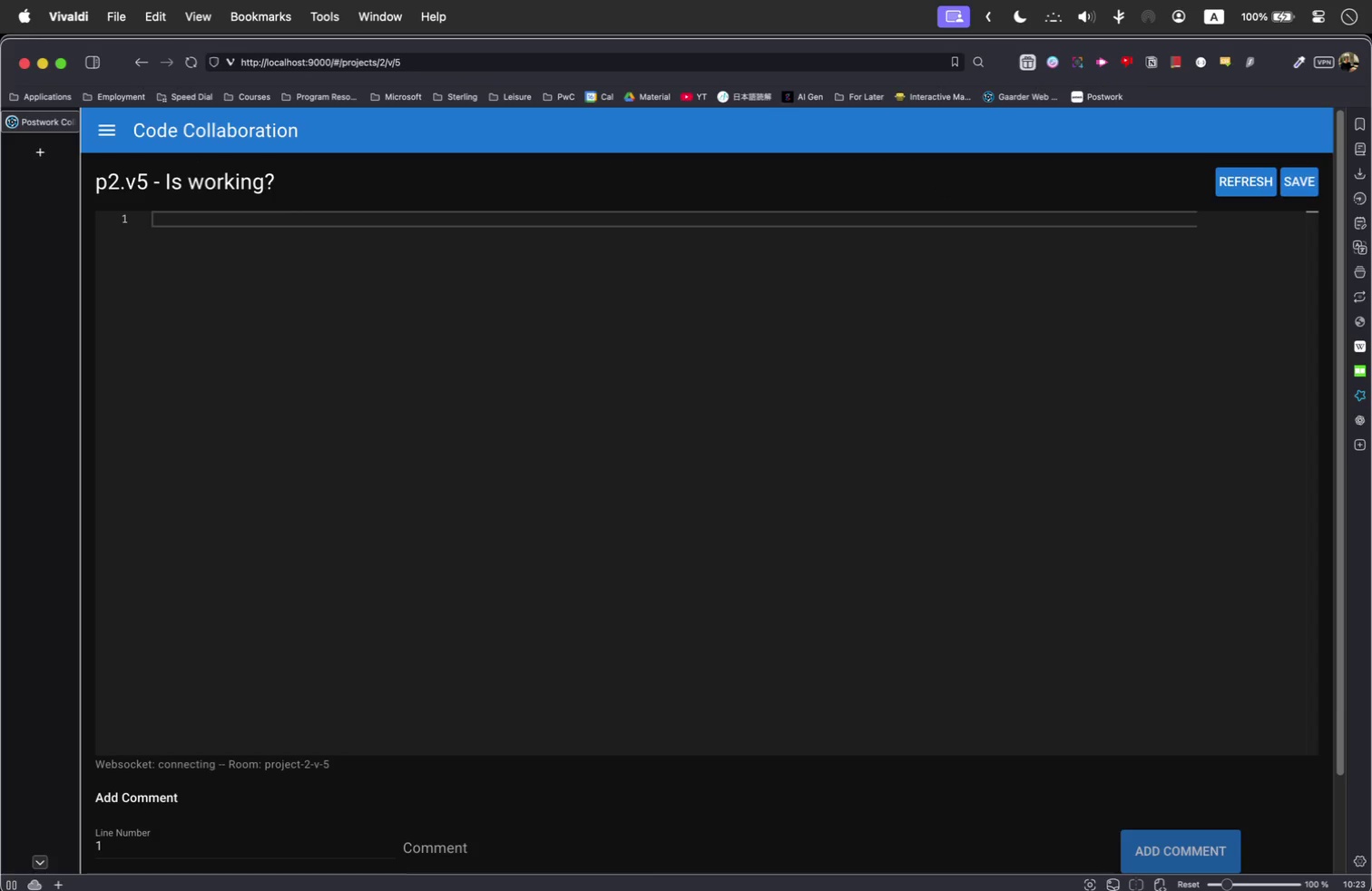 
key(5)
 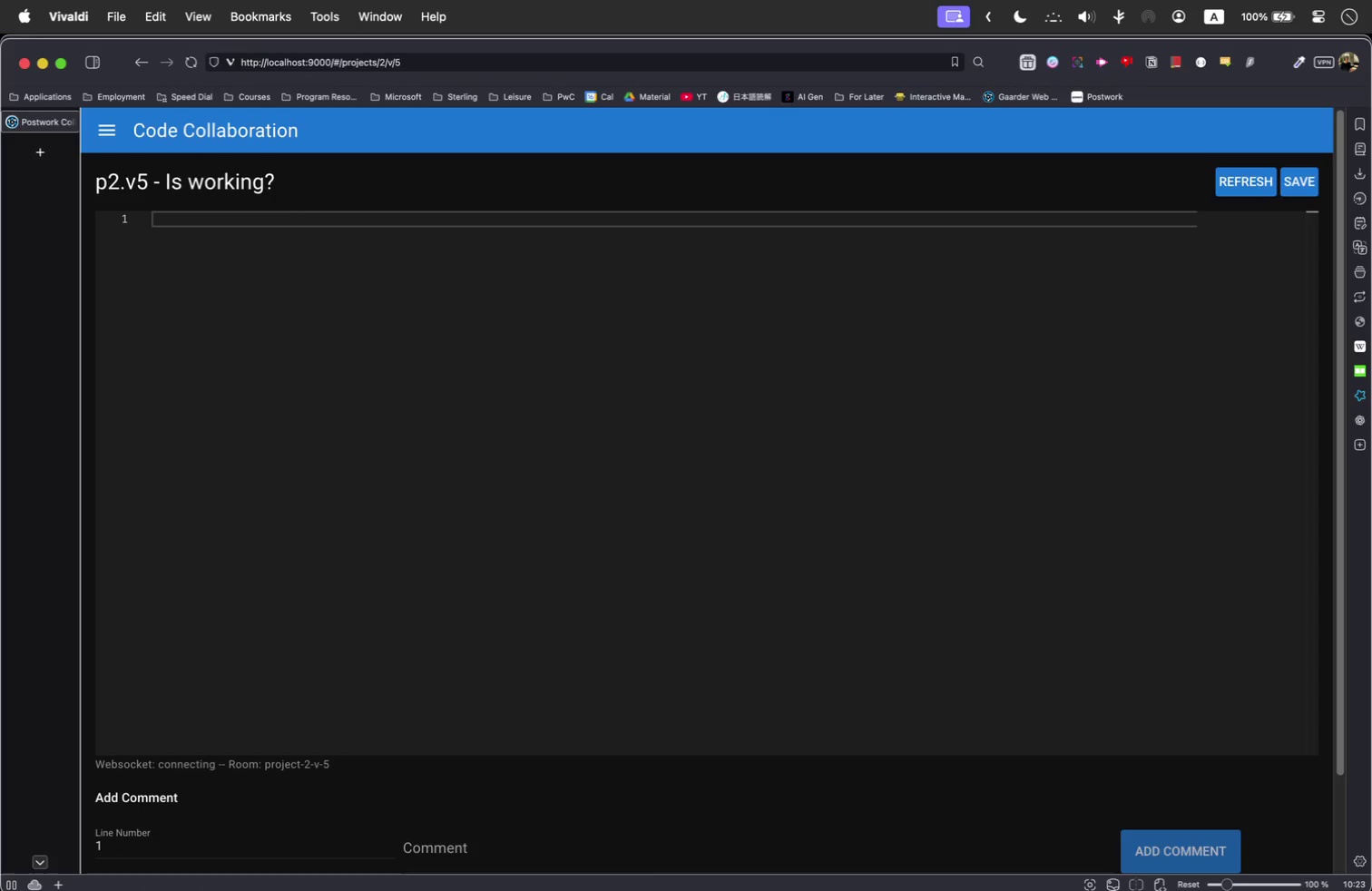 
key(Enter)
 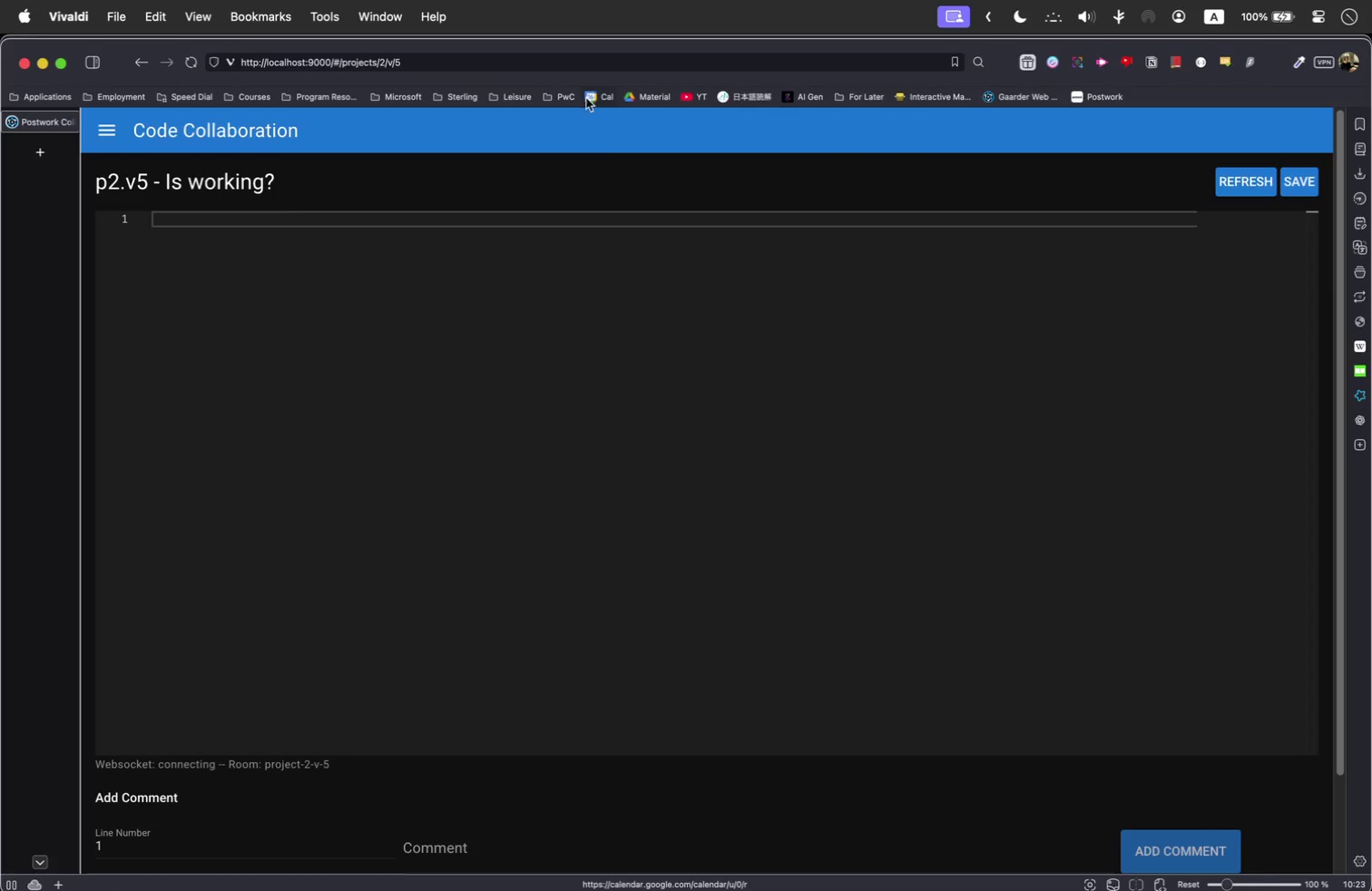 
key(Meta+R)
 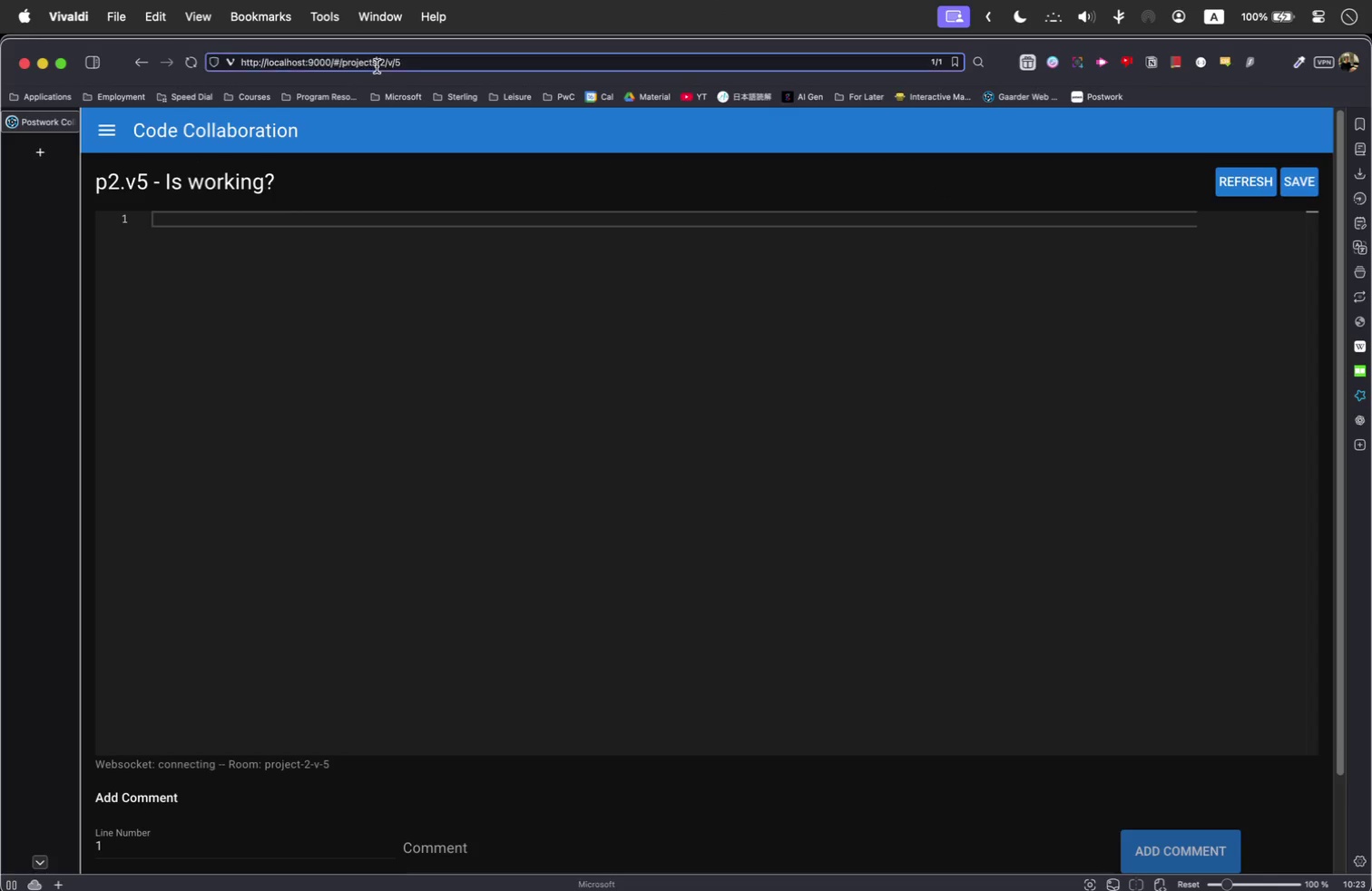 
left_click([377, 66])
 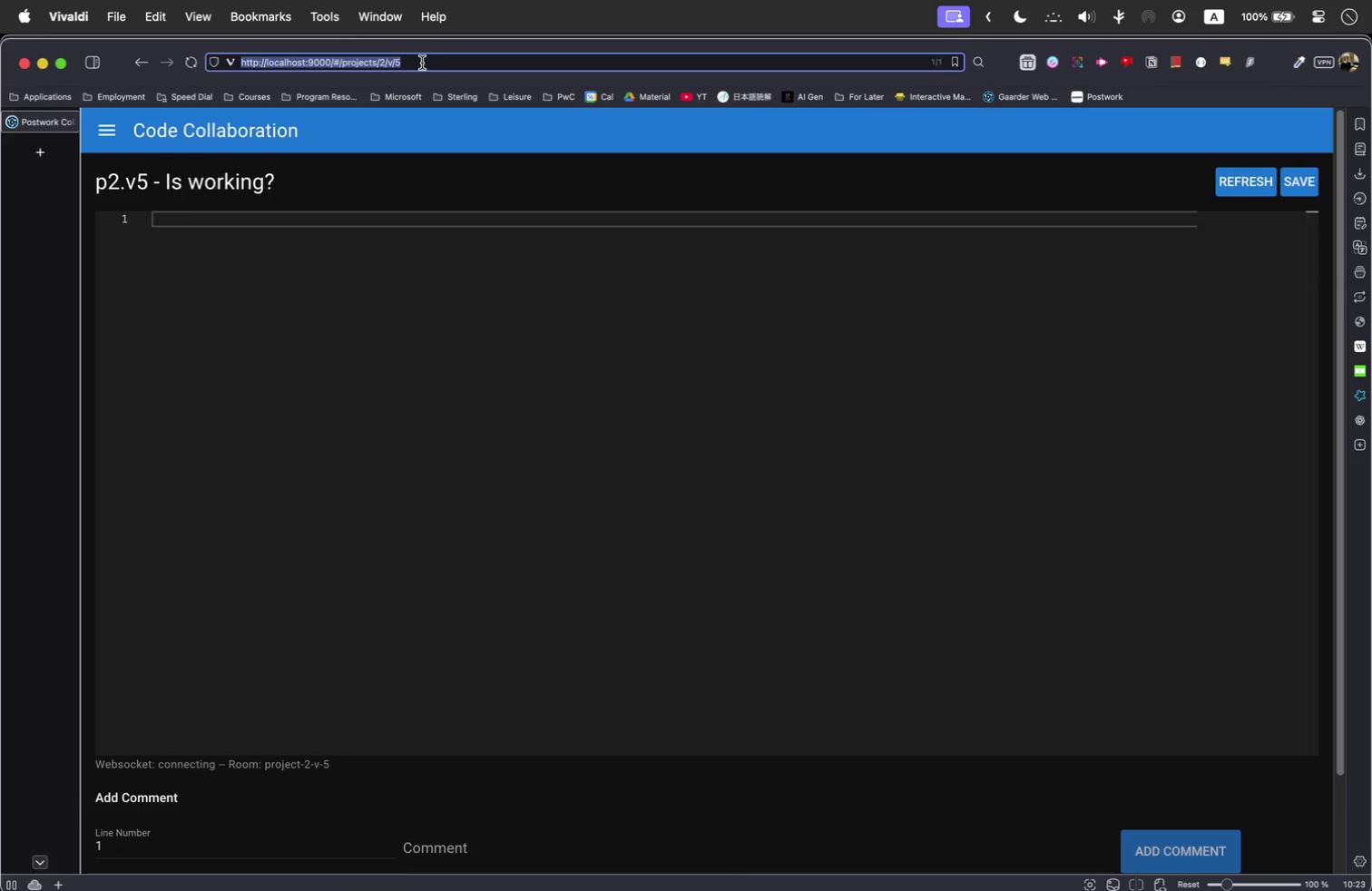 
double_click([427, 63])
 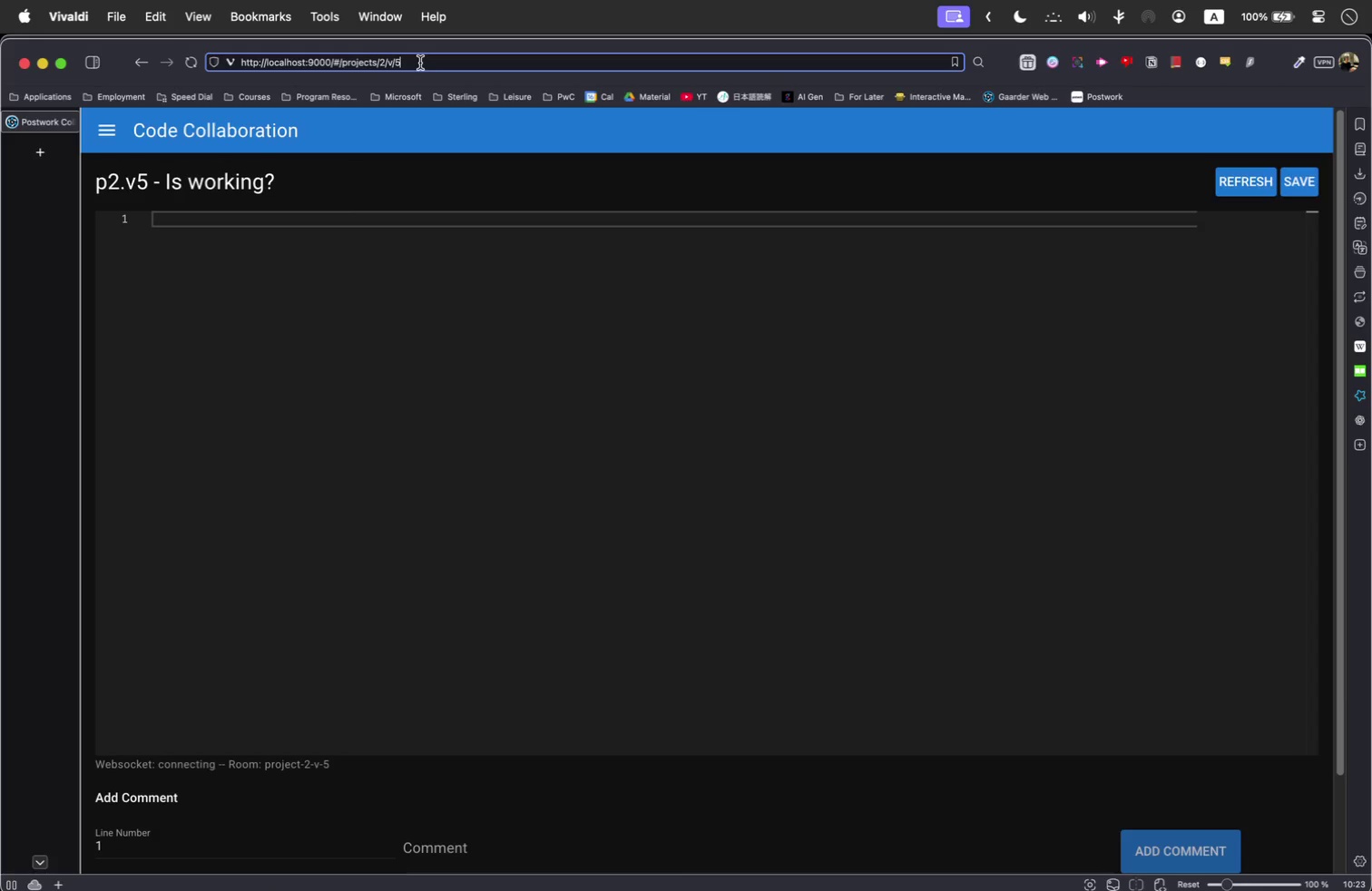 
triple_click([420, 63])
 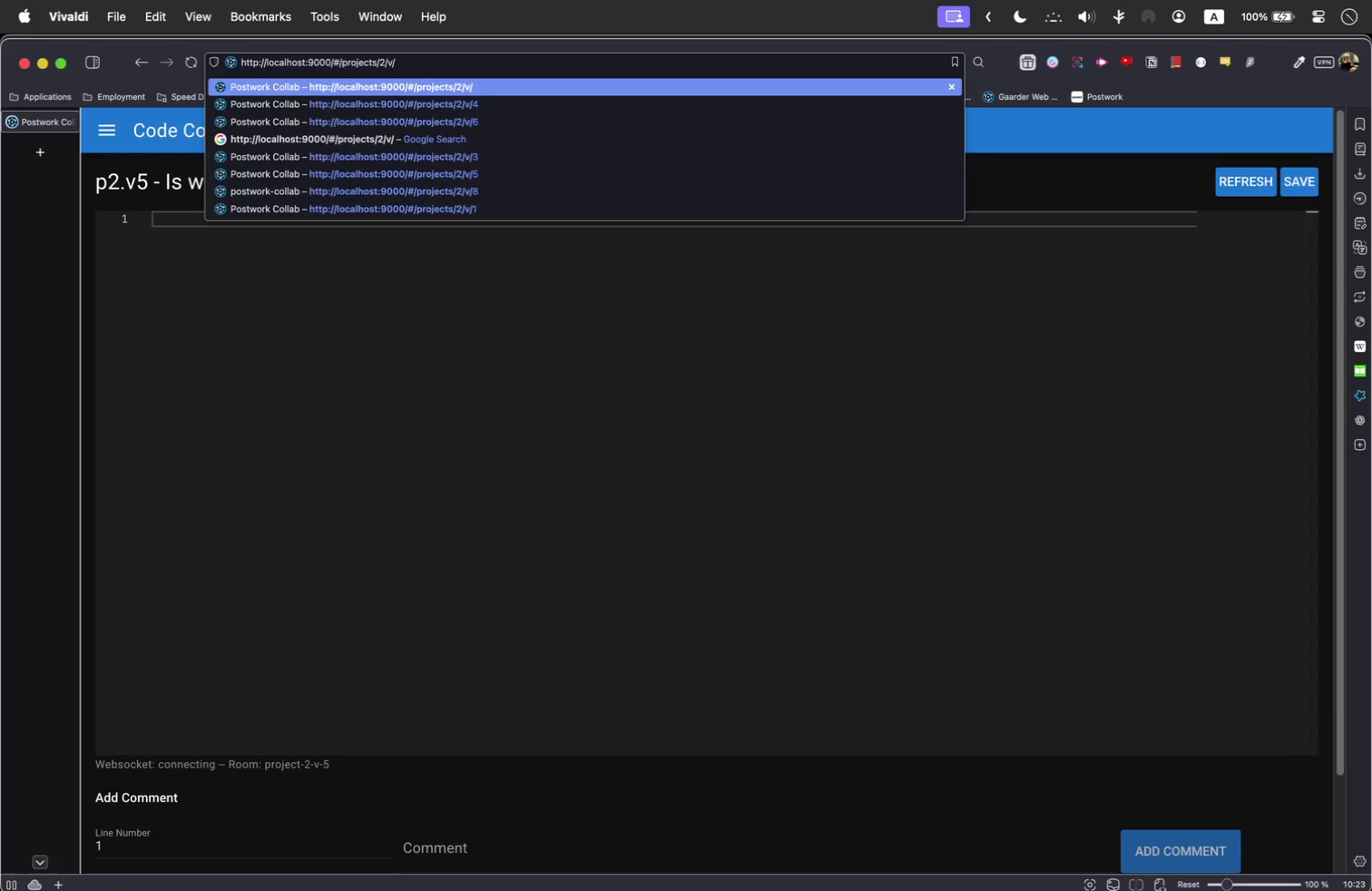 
key(Backspace)
 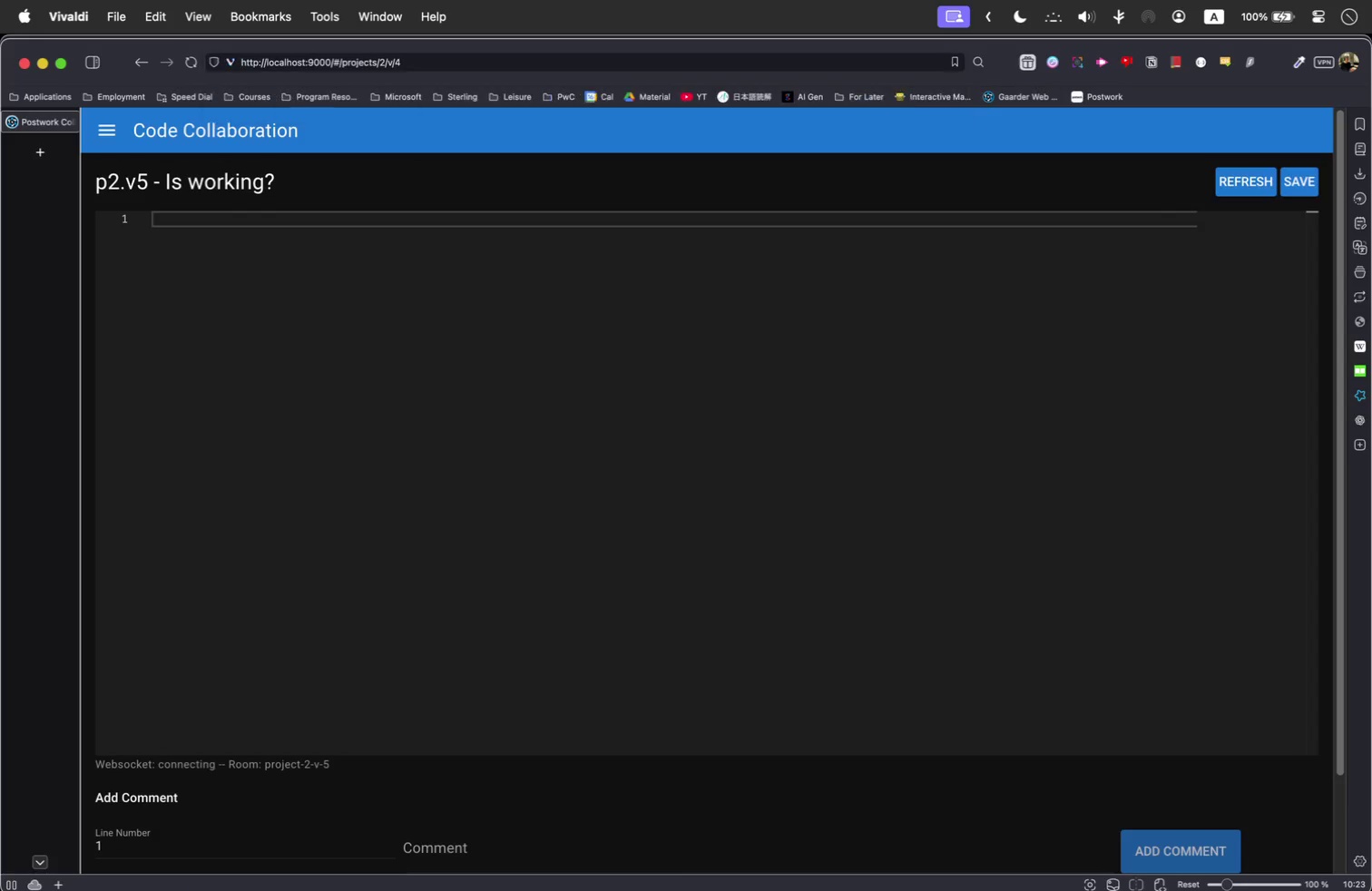 
key(4)
 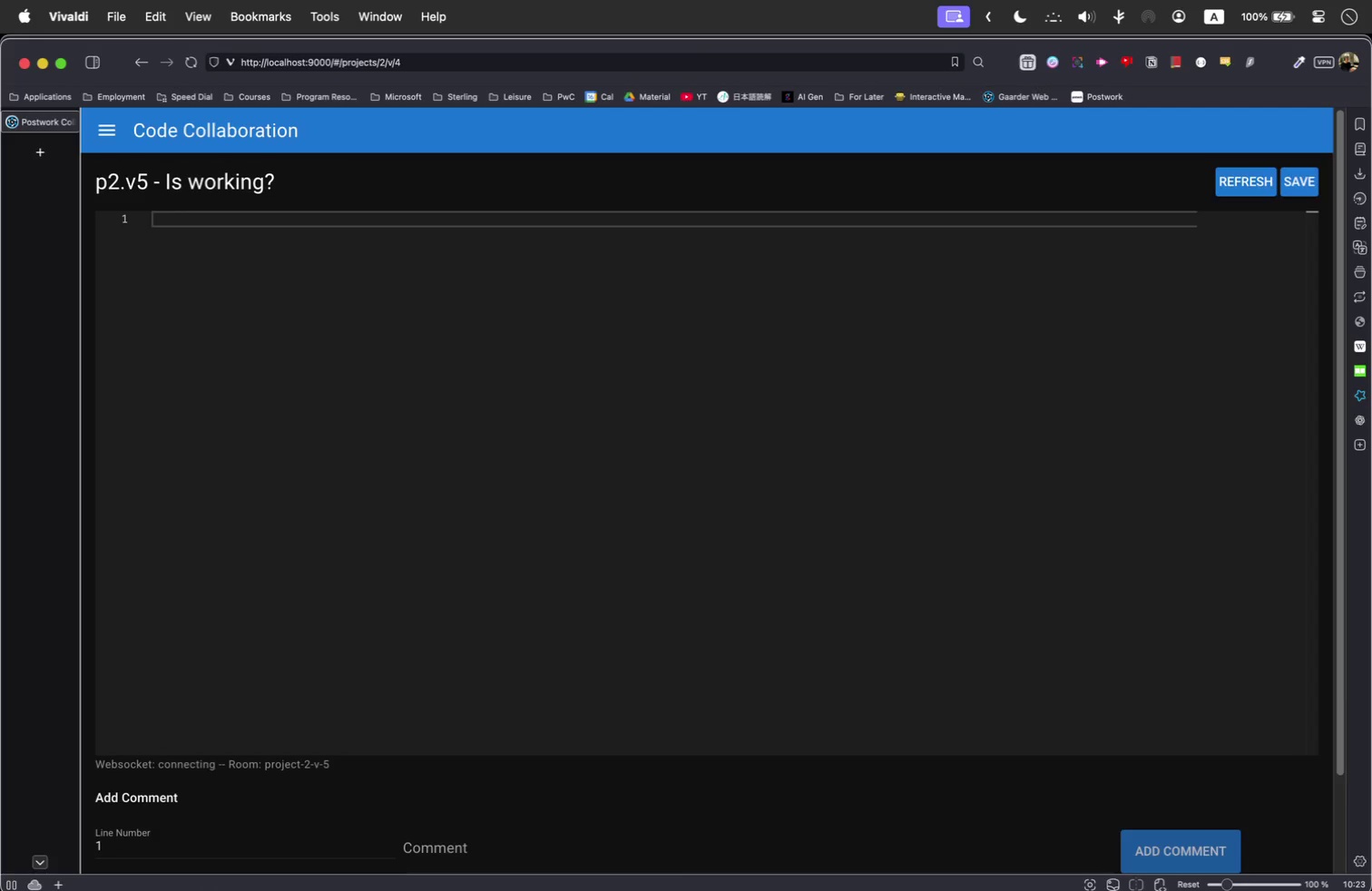 
key(Enter)
 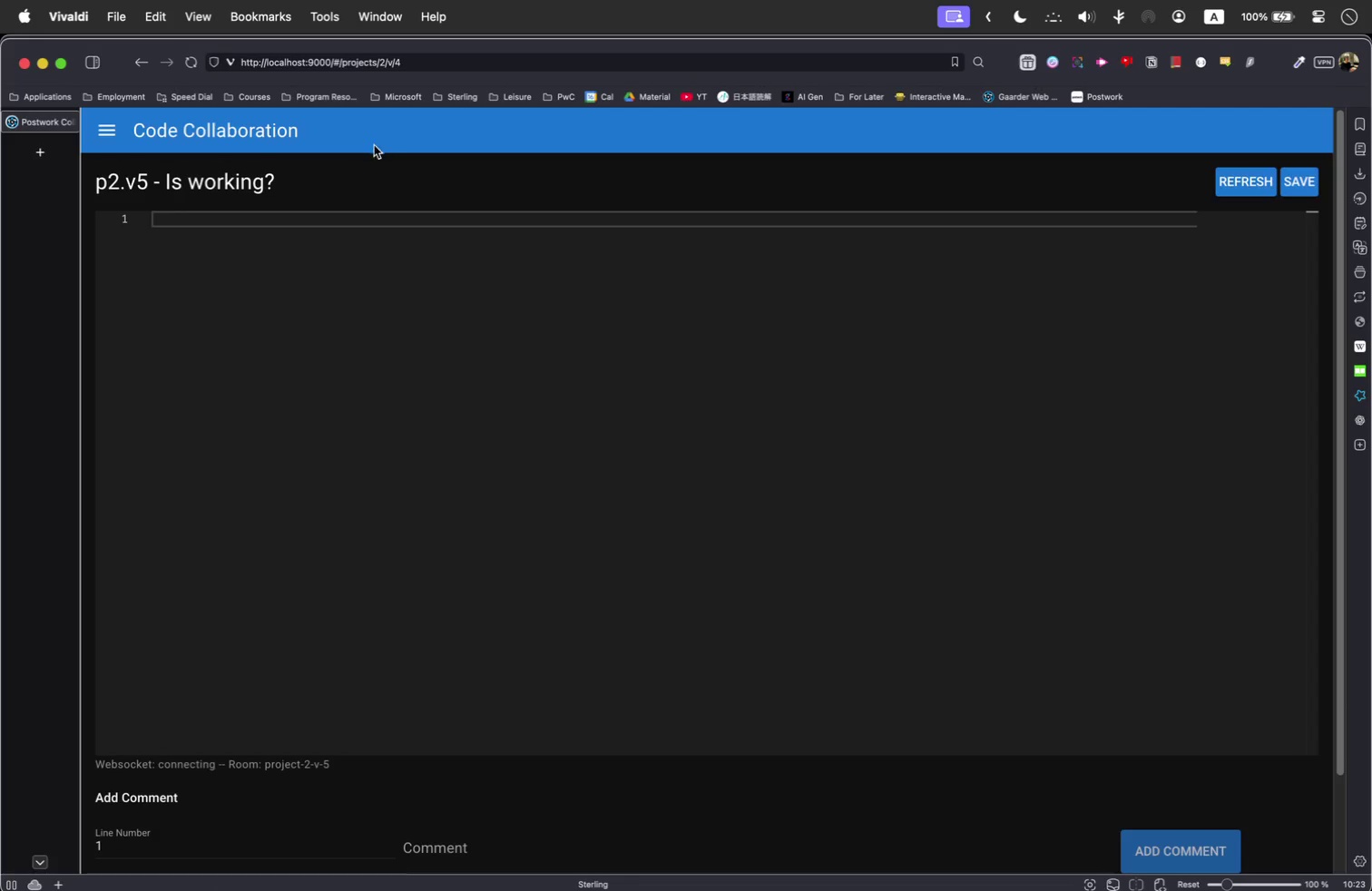 
key(Meta+R)
 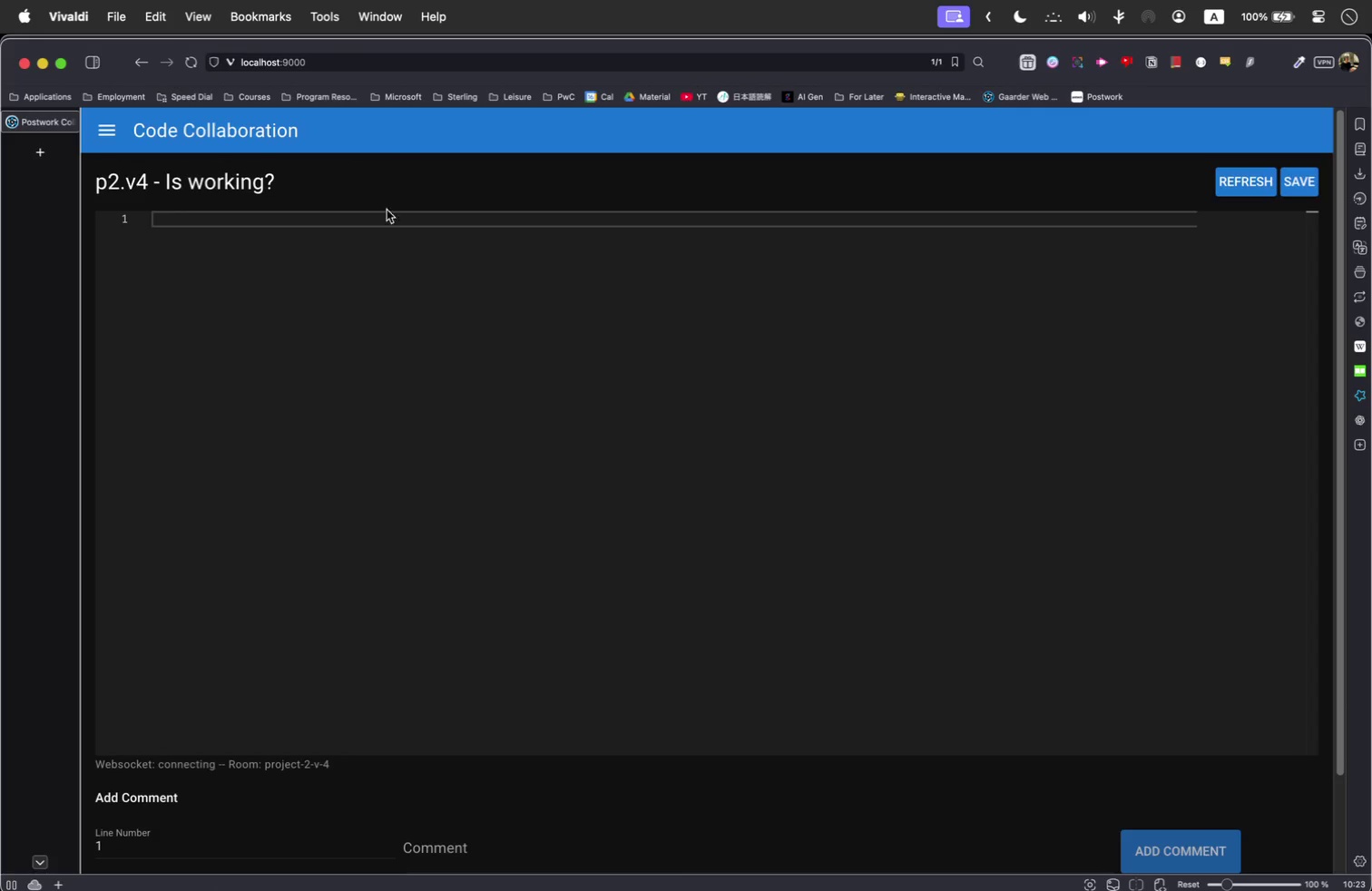 
left_click_drag(start_coordinate=[324, 349], to_coordinate=[329, 348])
 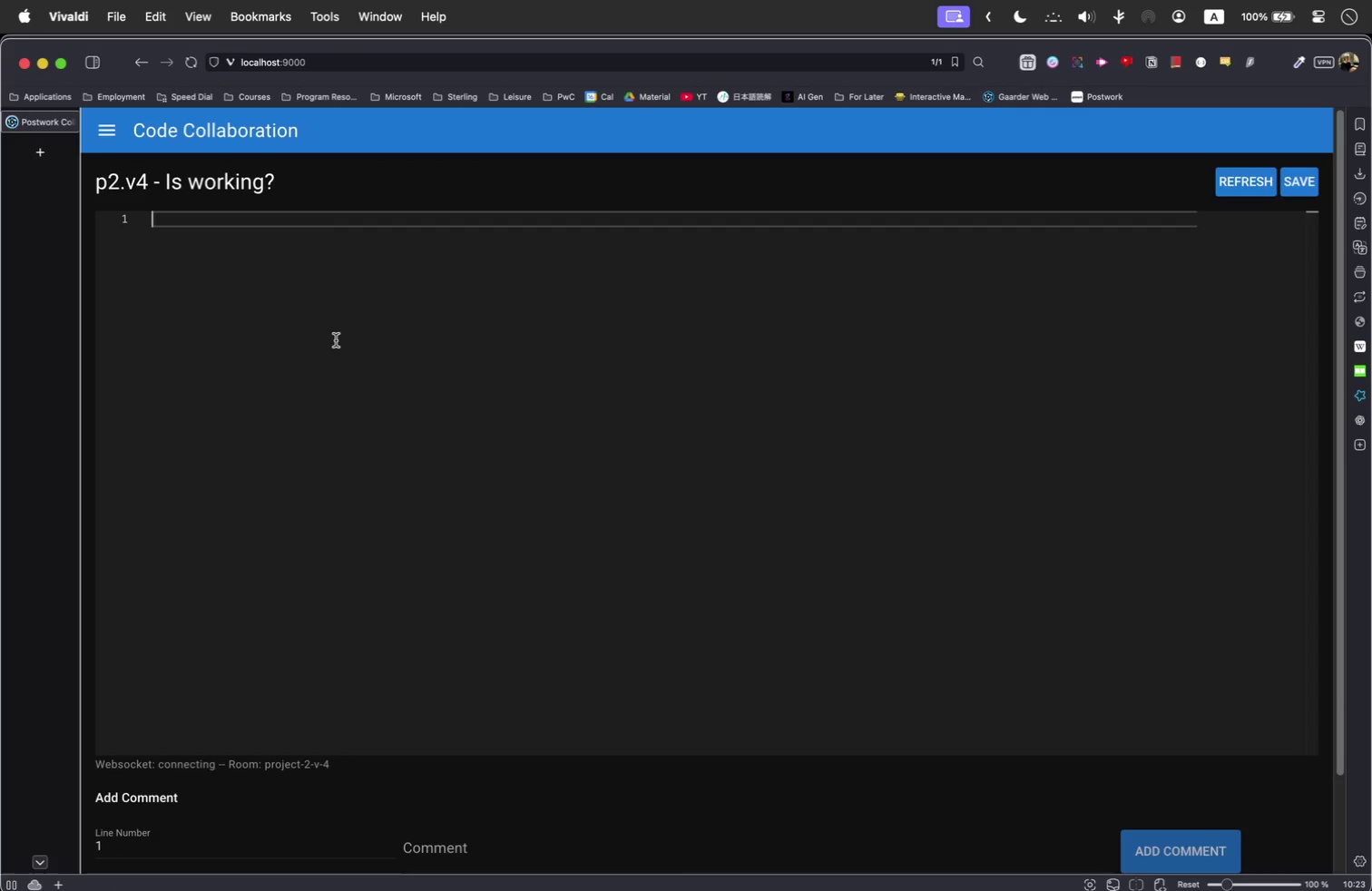 
key(Meta+Tab)
 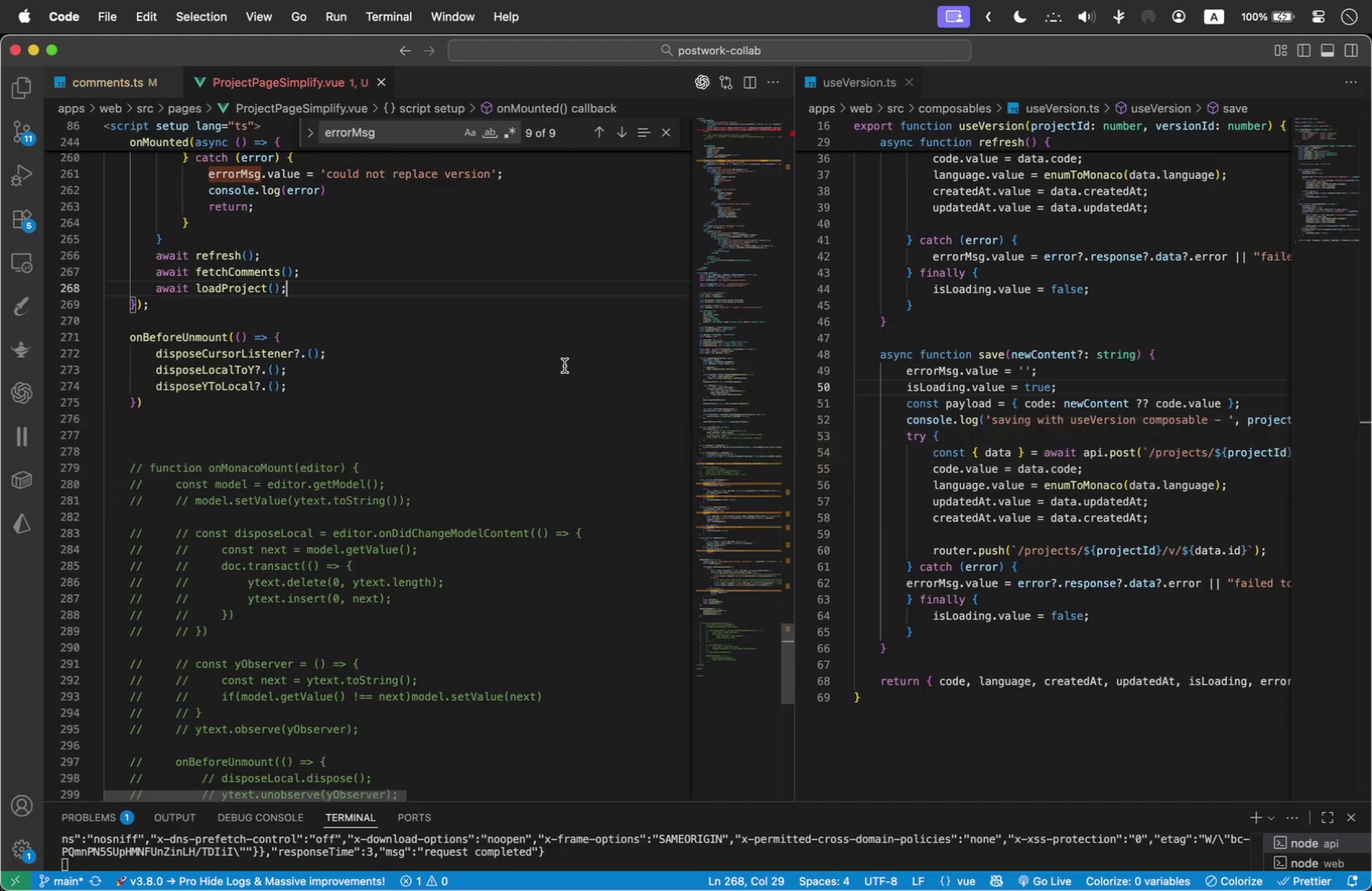 
key(Meta+A)
 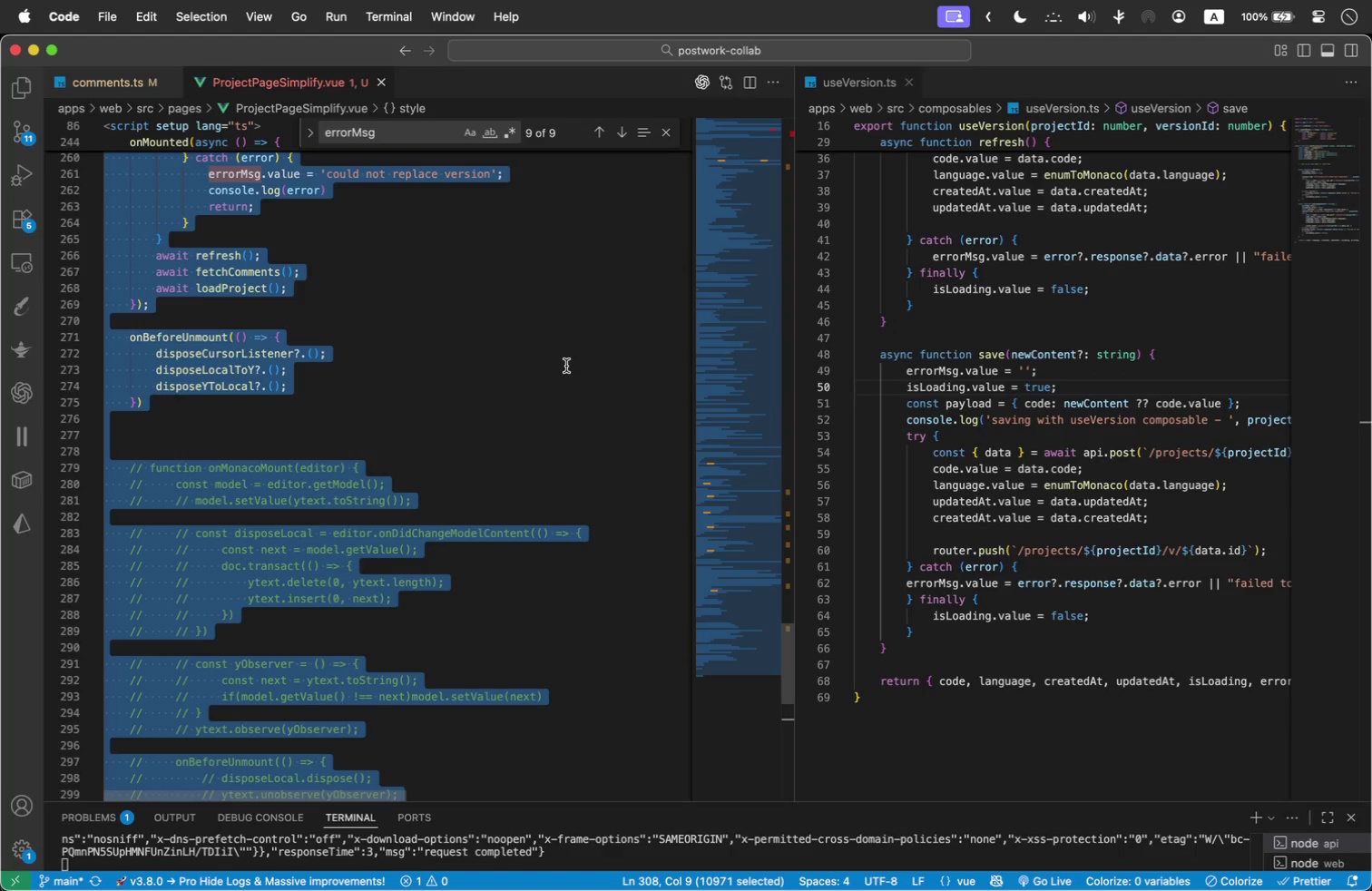 
key(Meta+C)
 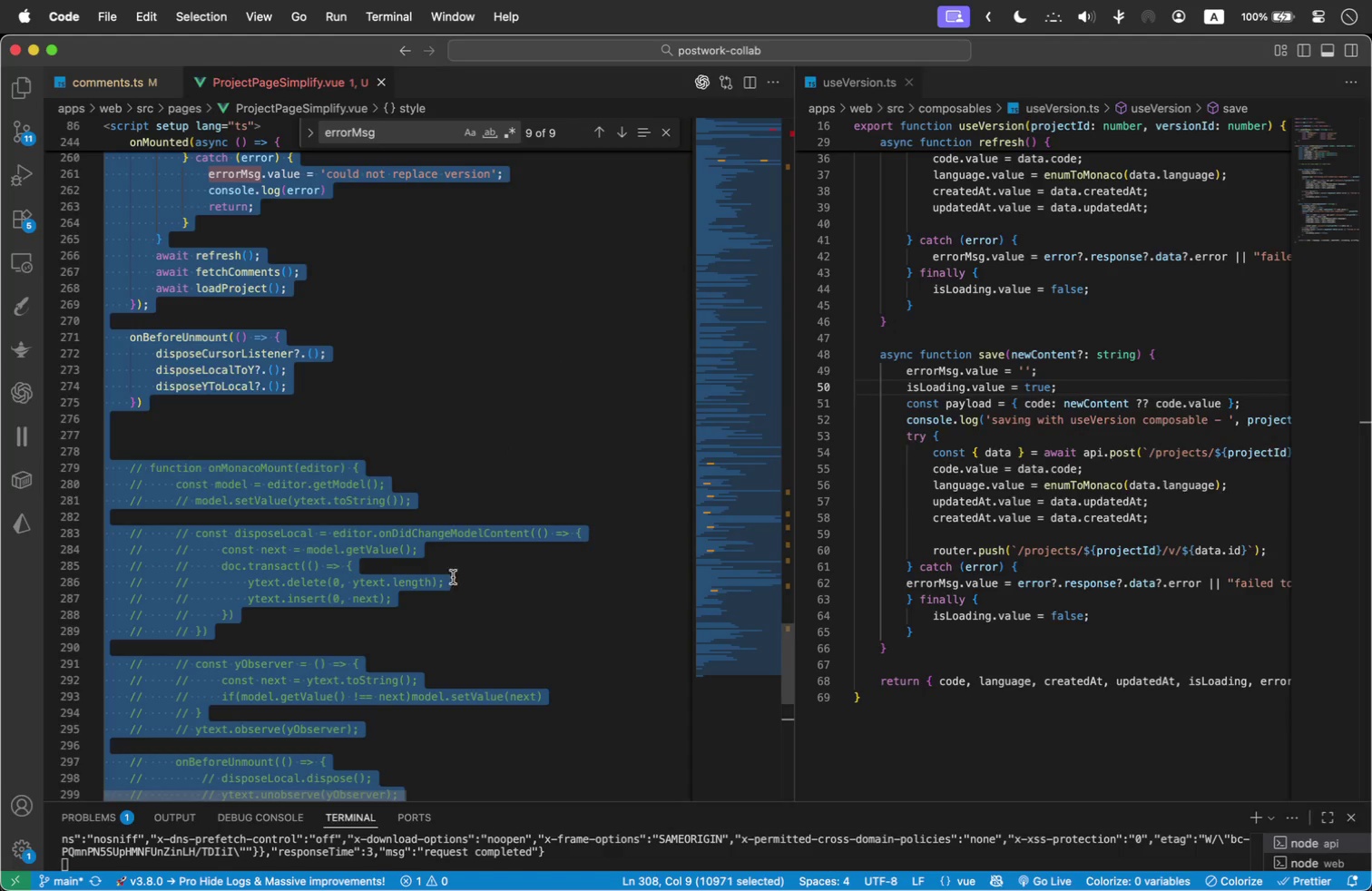 
key(Meta+Tab)
 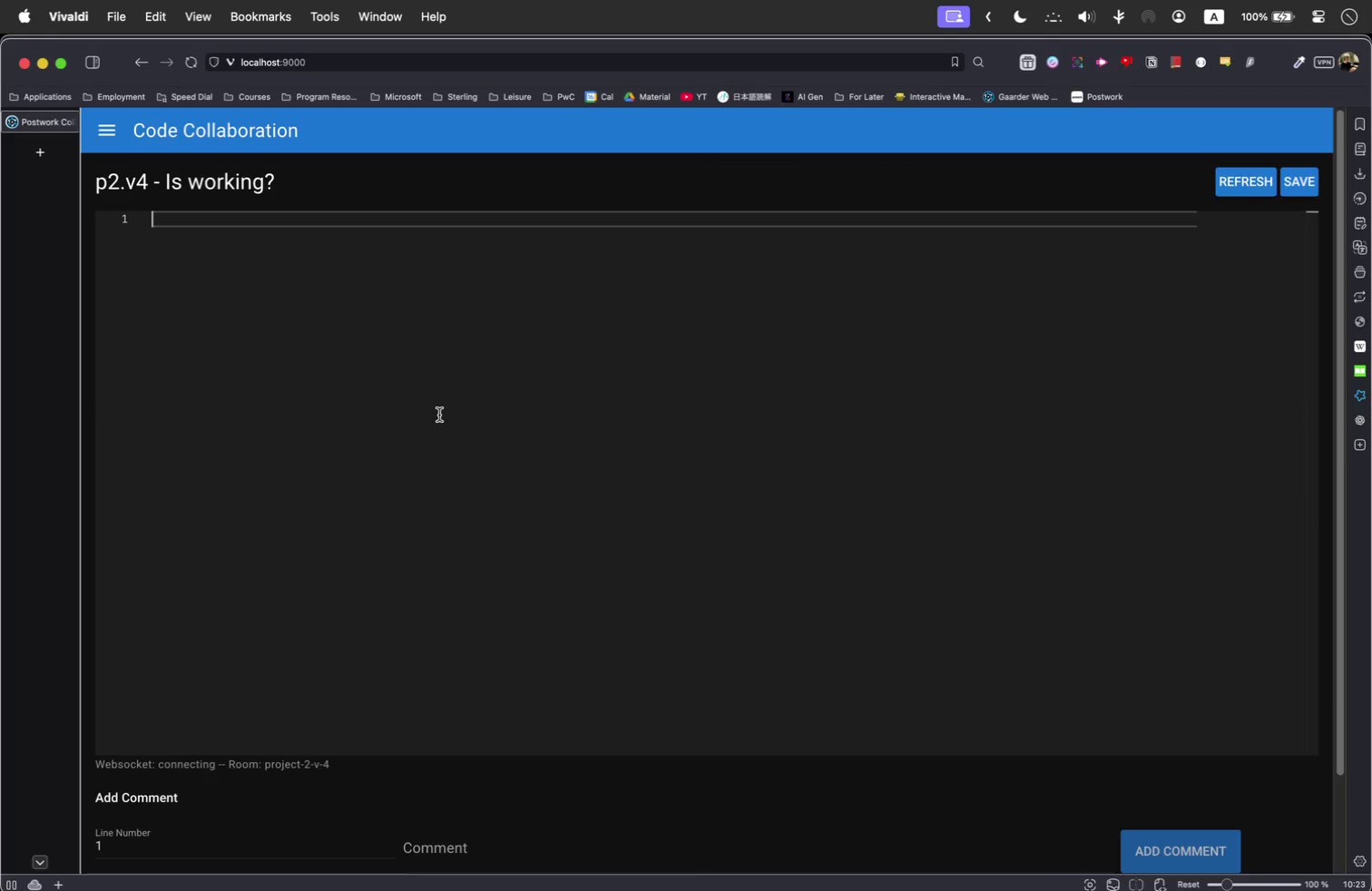 
left_click([438, 415])
 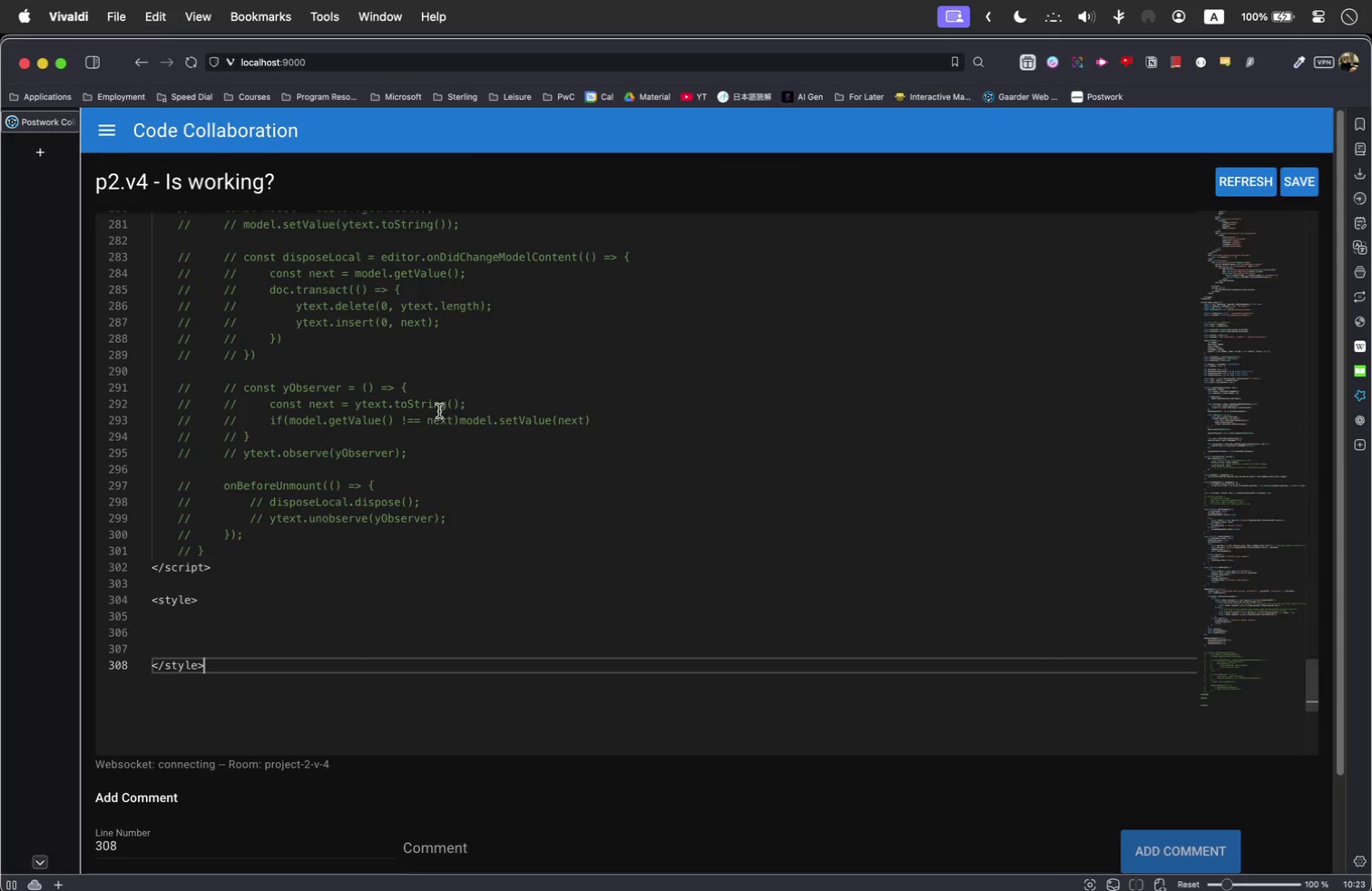 
key(Meta+V)
 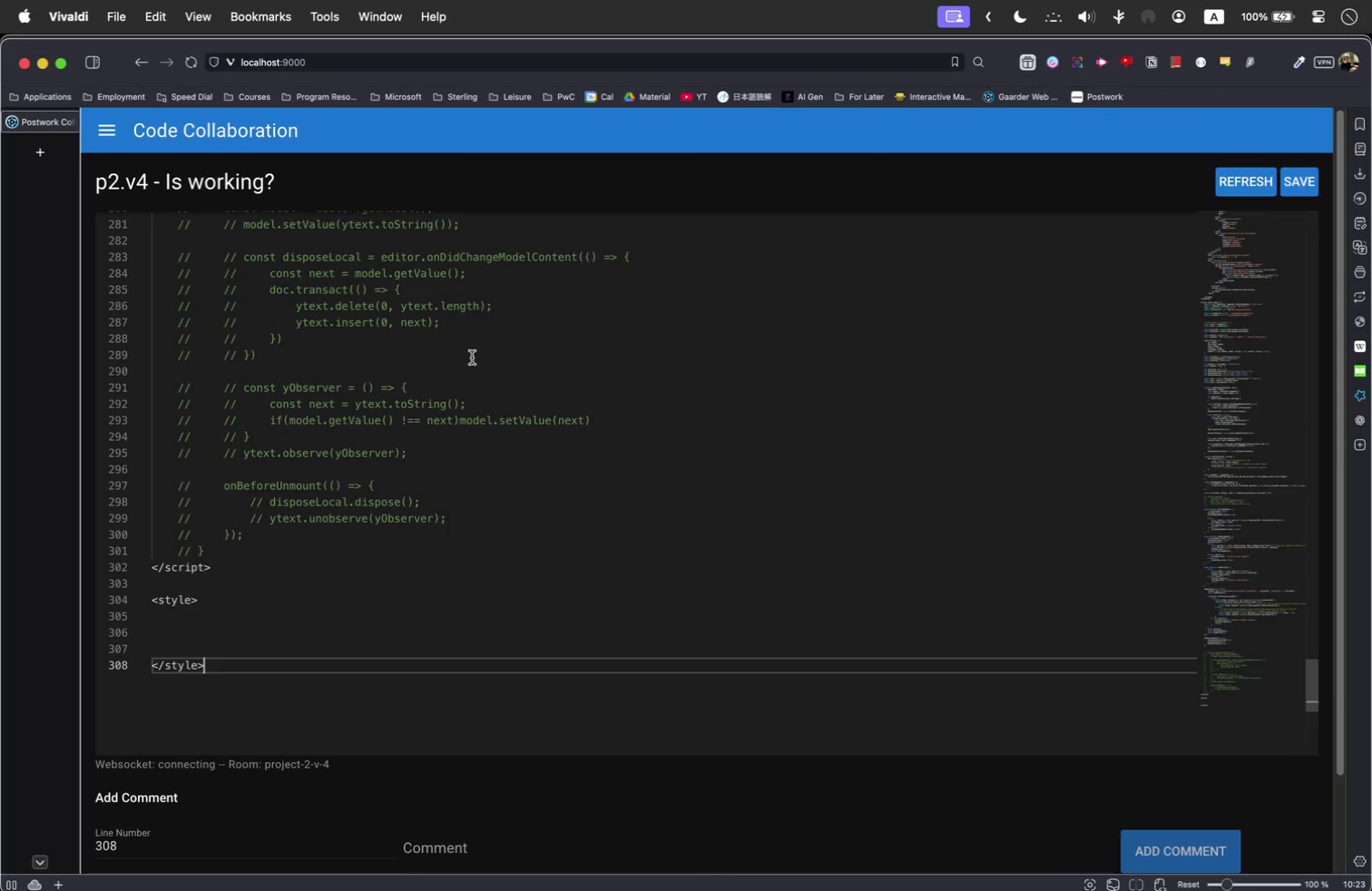 
scroll: coordinate [471, 368], scroll_direction: up, amount: 115.0
 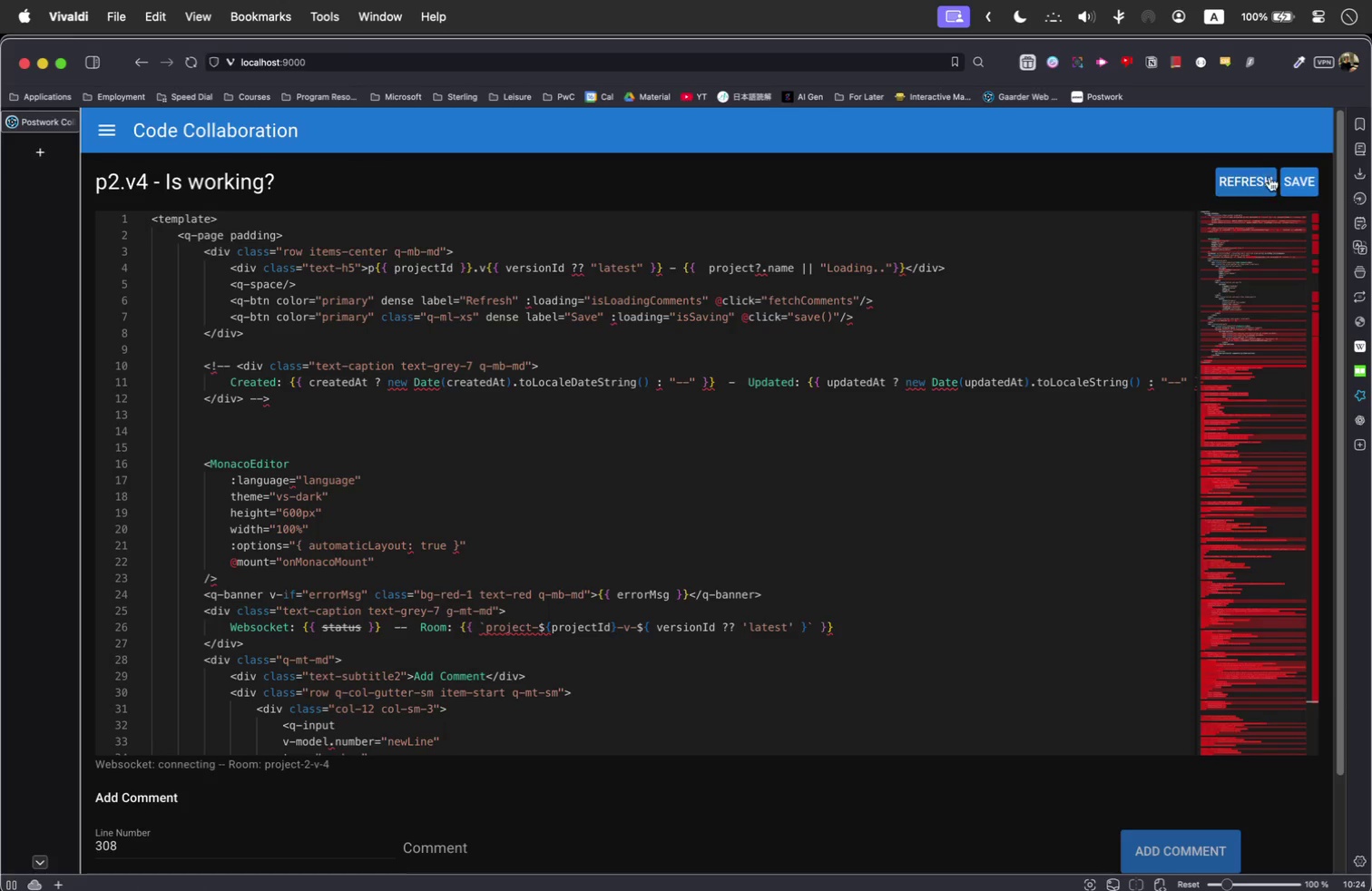 
left_click([1291, 178])
 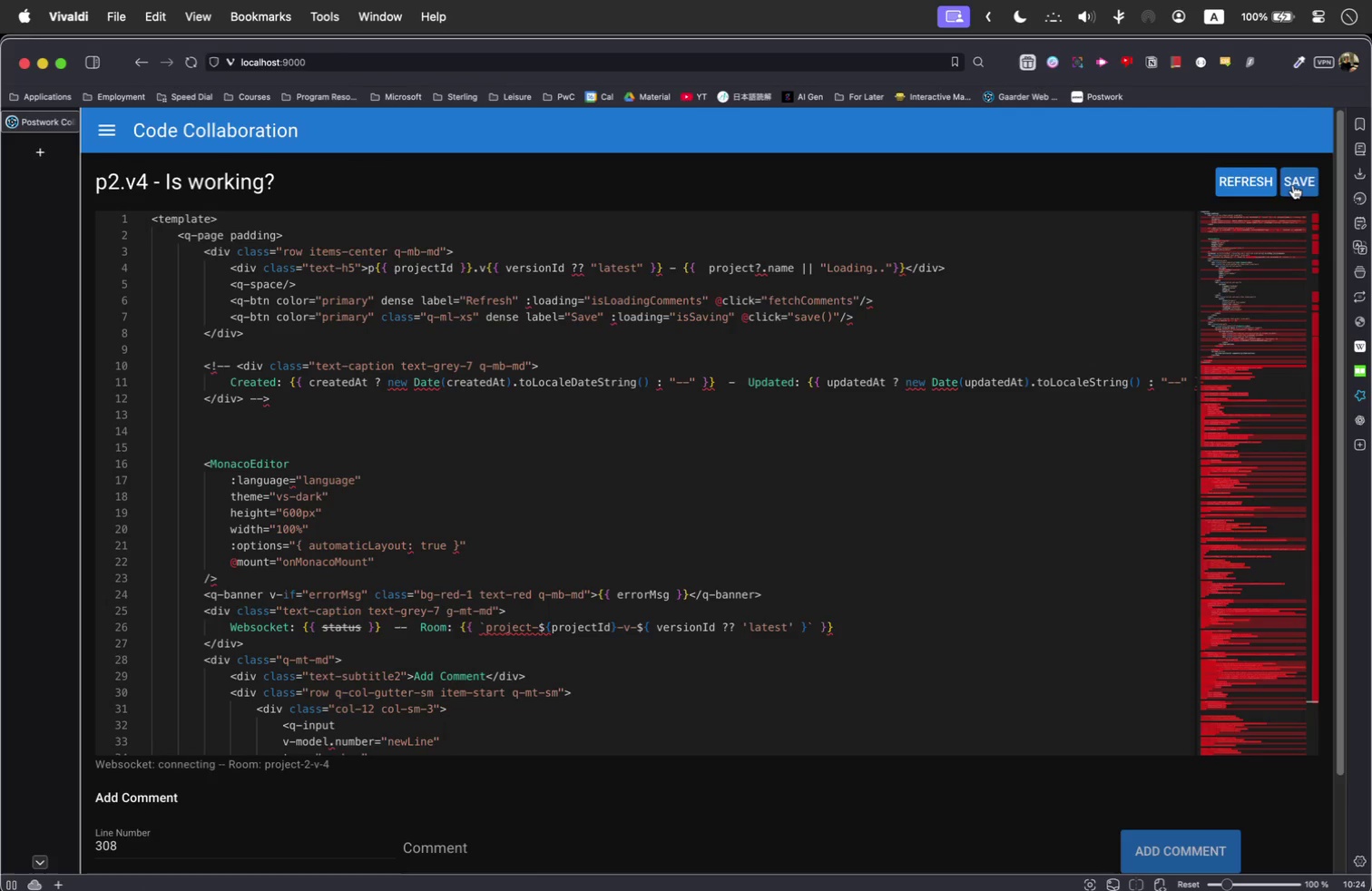 
left_click([1293, 185])
 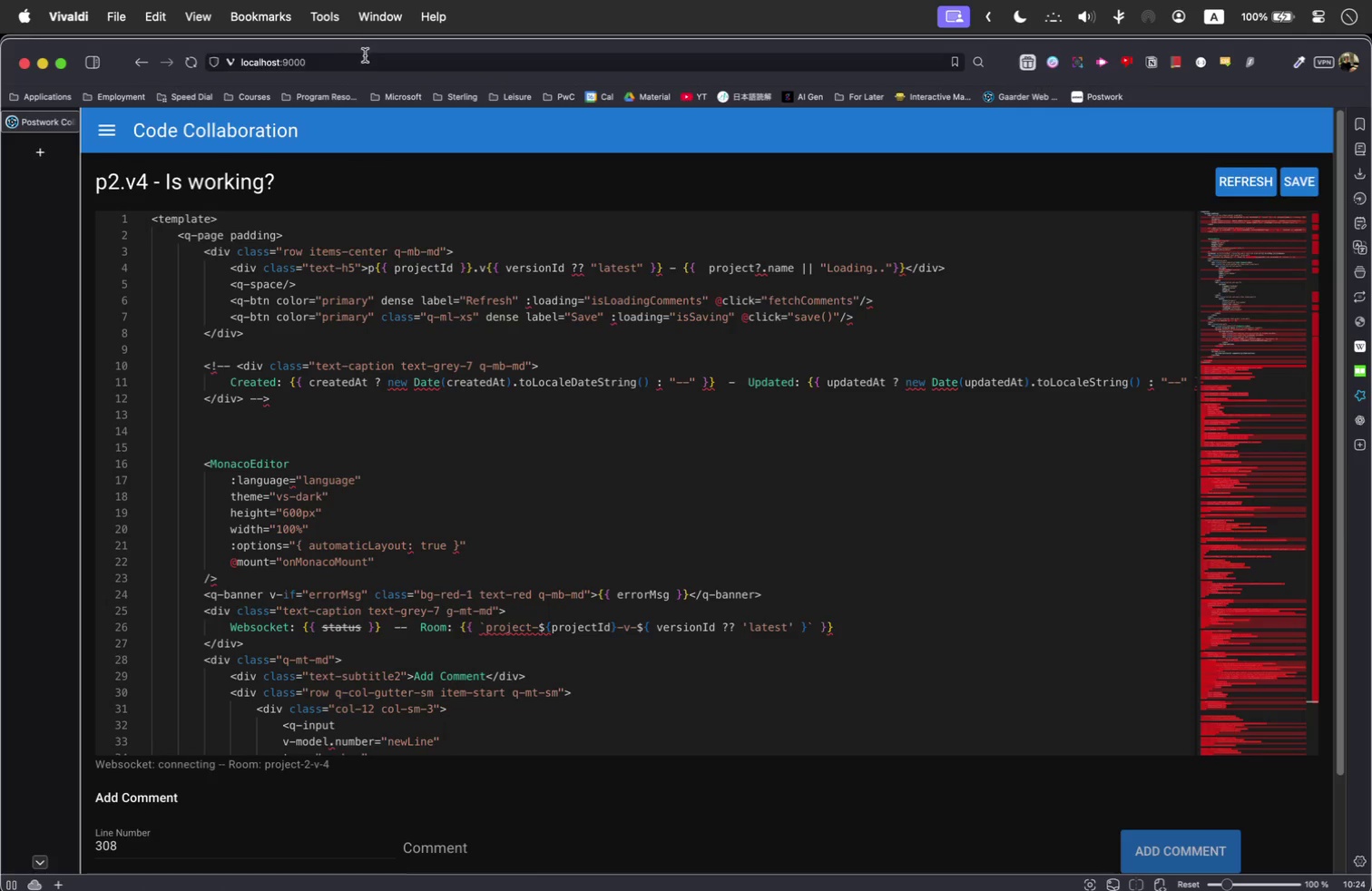 
left_click([365, 55])
 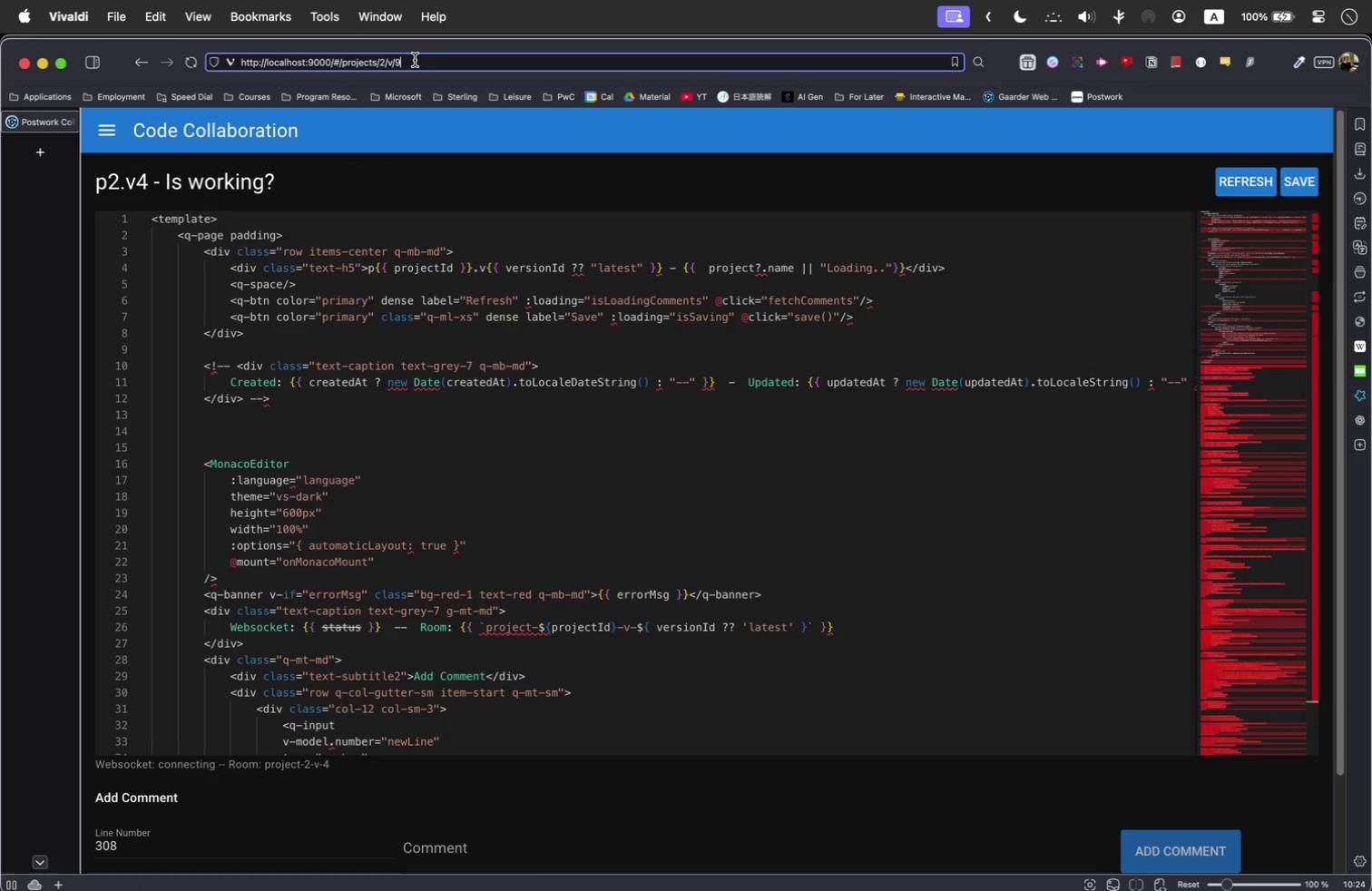 
key(Backspace)
 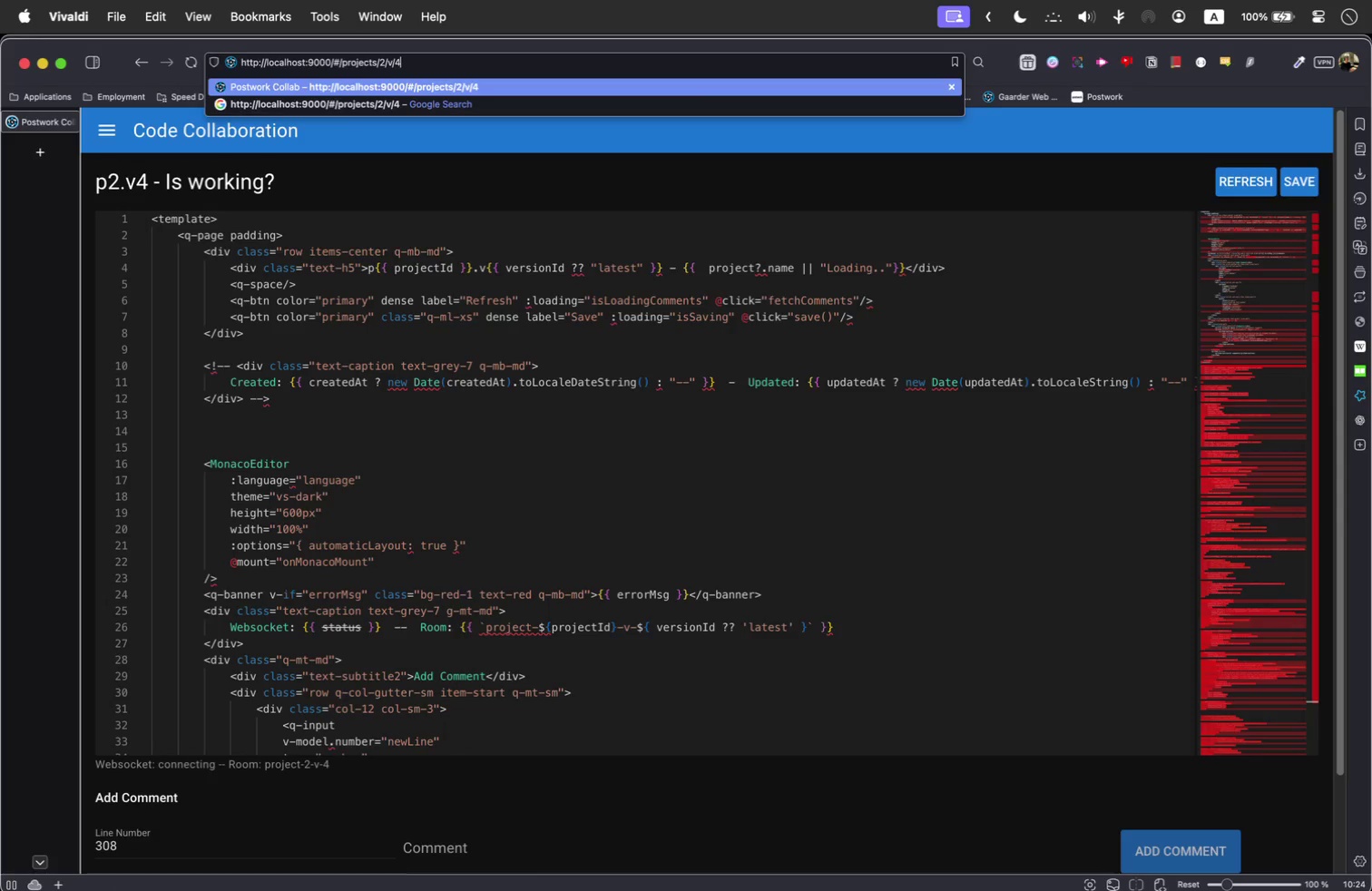 
key(4)
 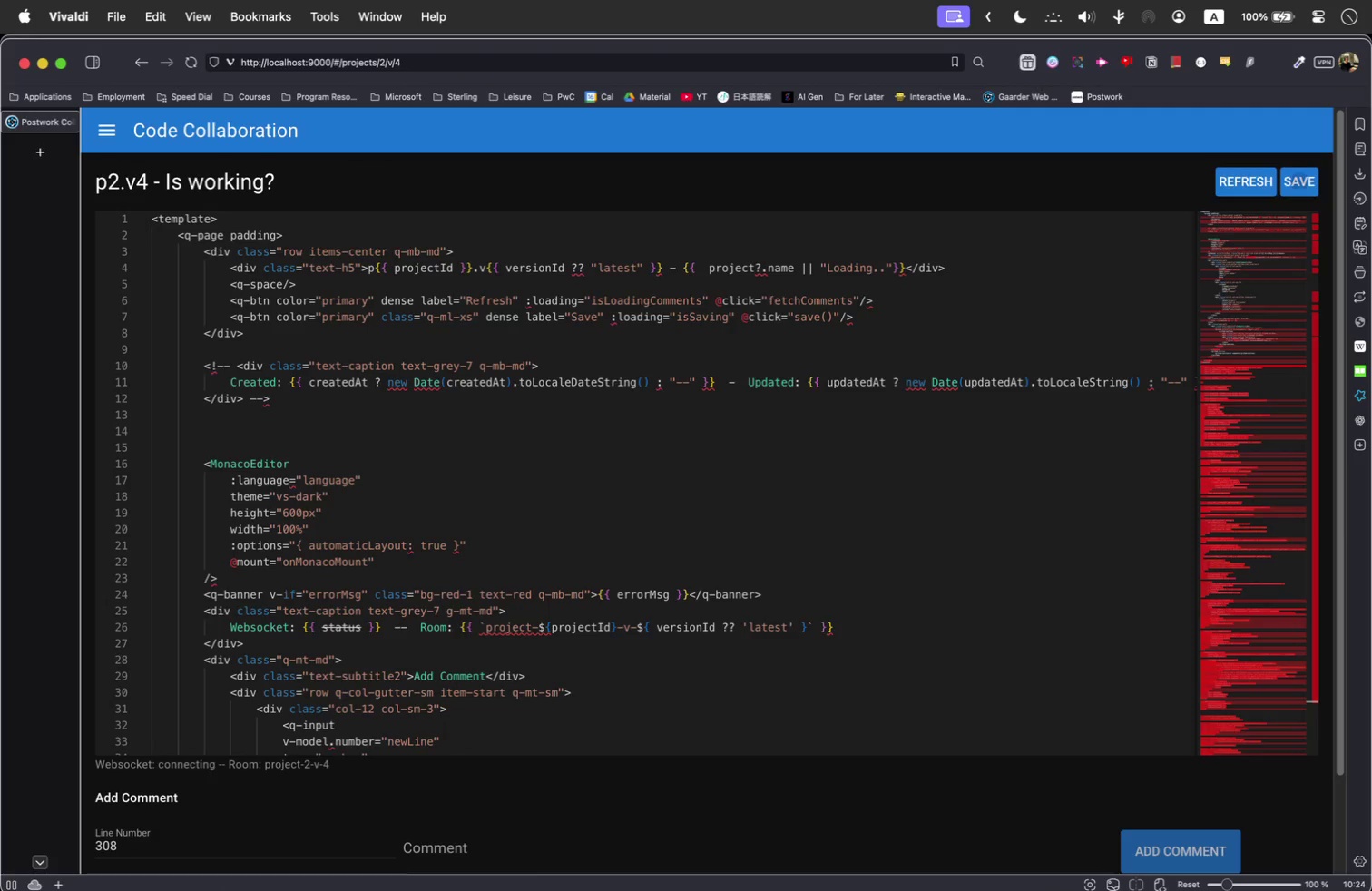 
key(Enter)
 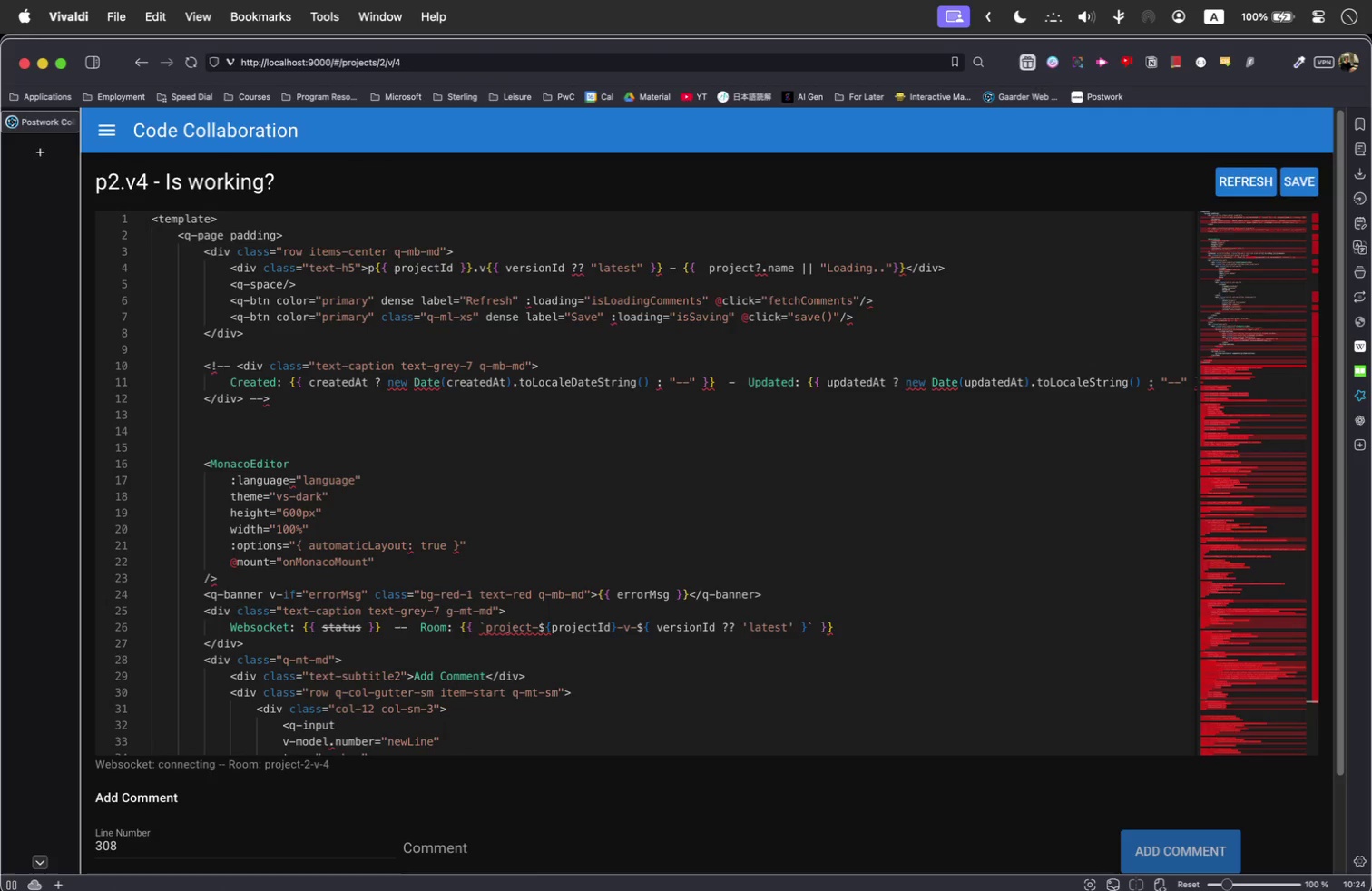 
hold_key(key=CommandLeft, duration=0.93)